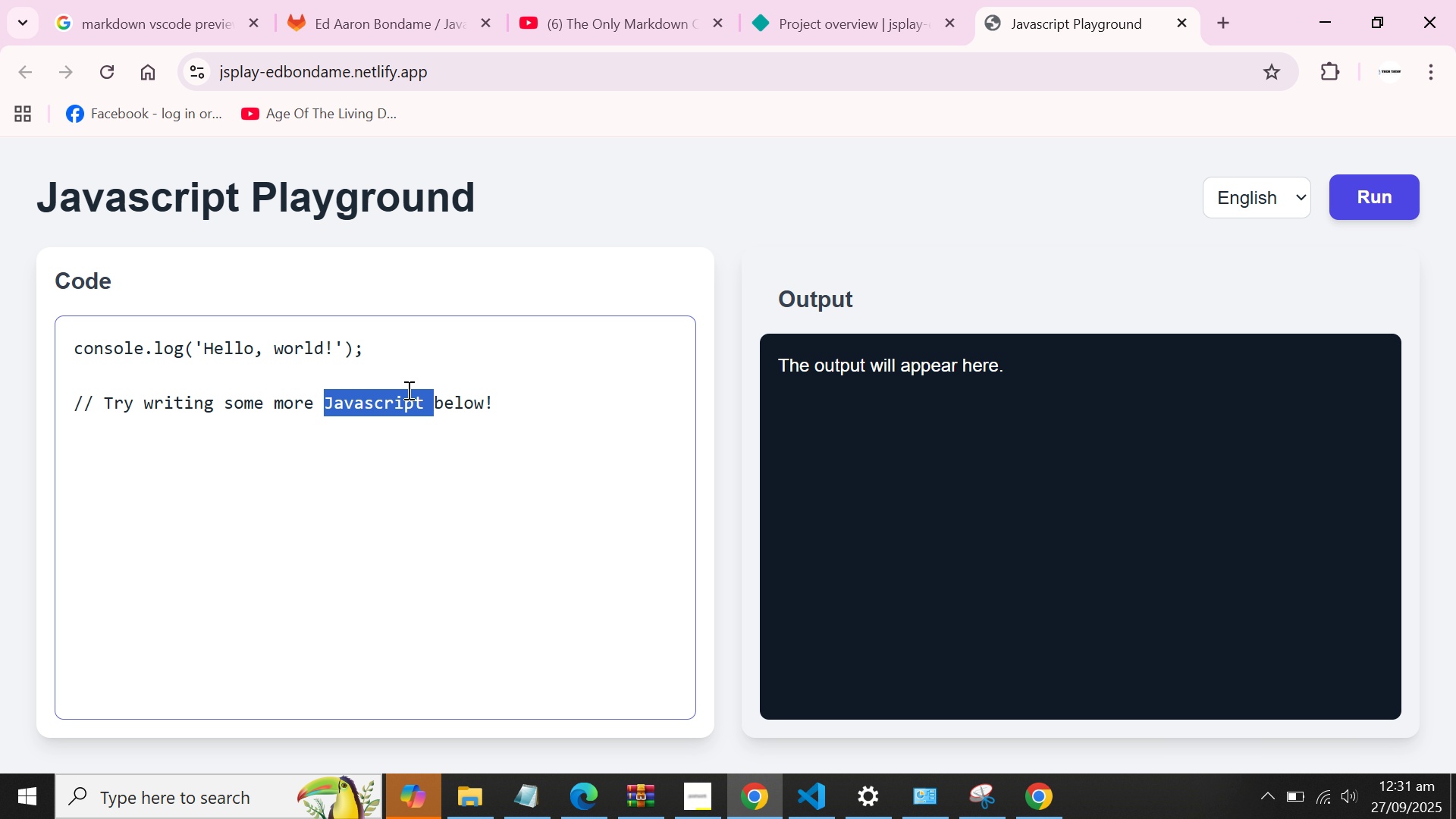 
triple_click([407, 390])